 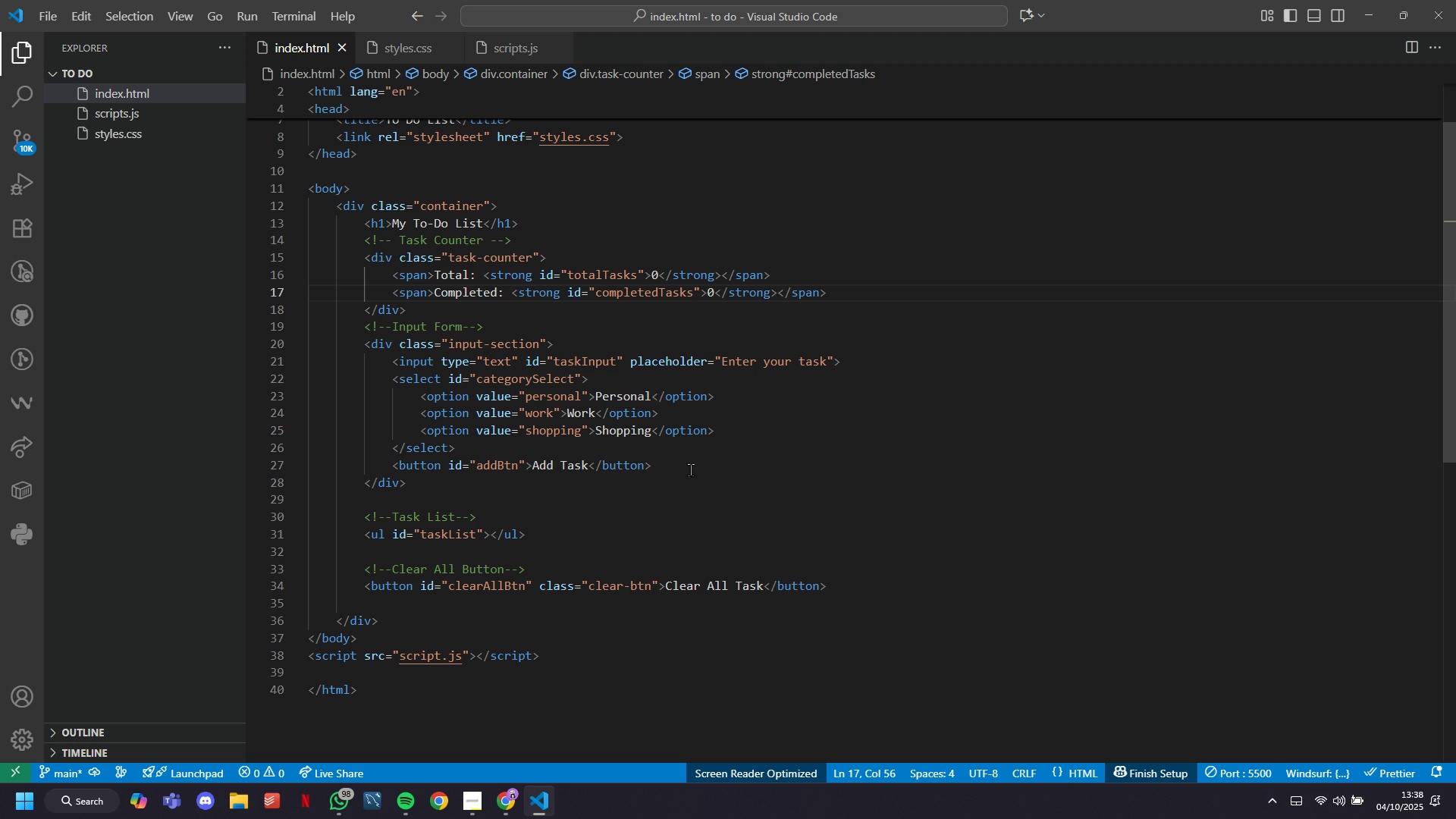 
left_click([536, 800])
 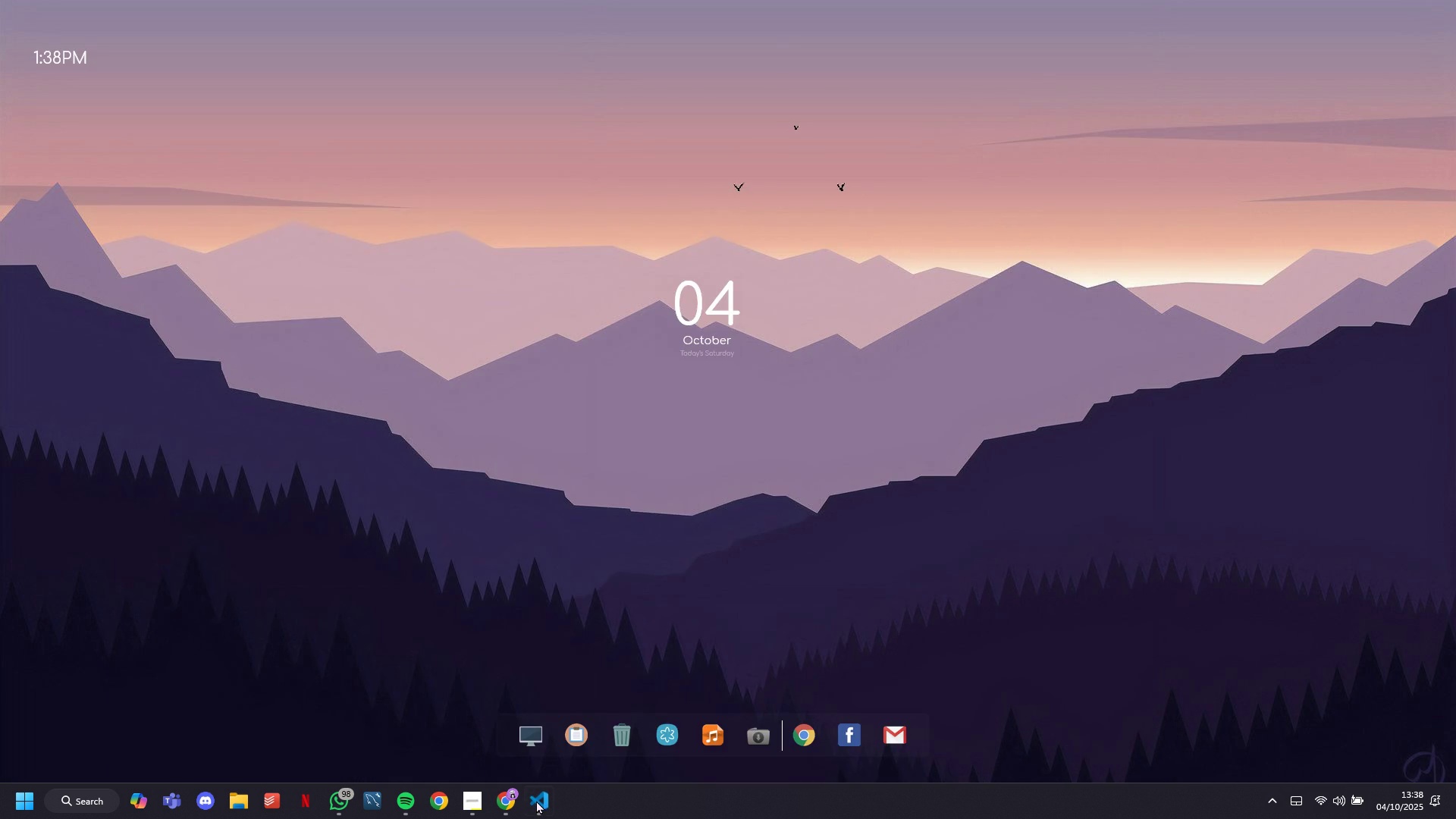 
left_click([536, 800])
 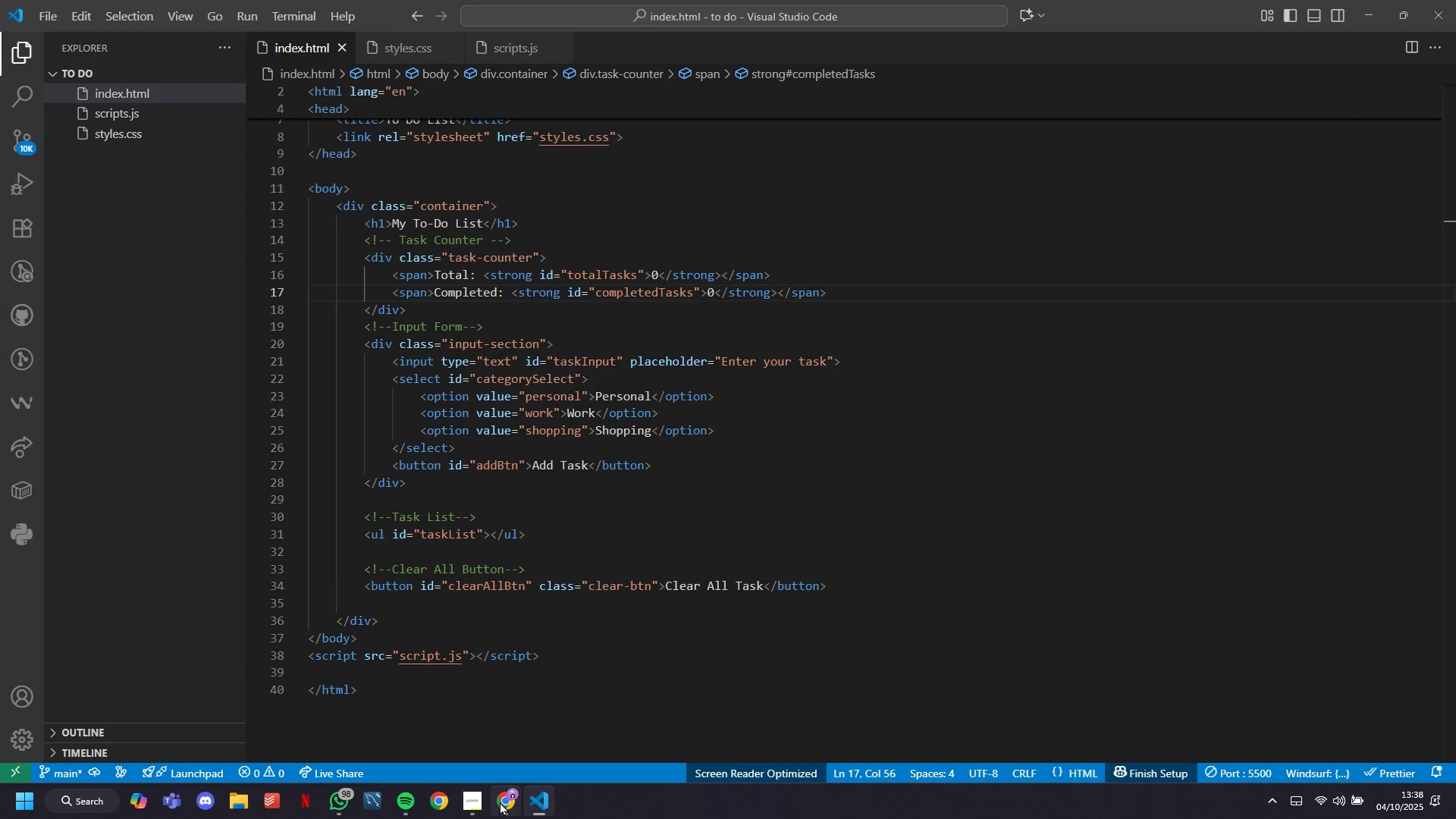 
left_click([500, 803])
 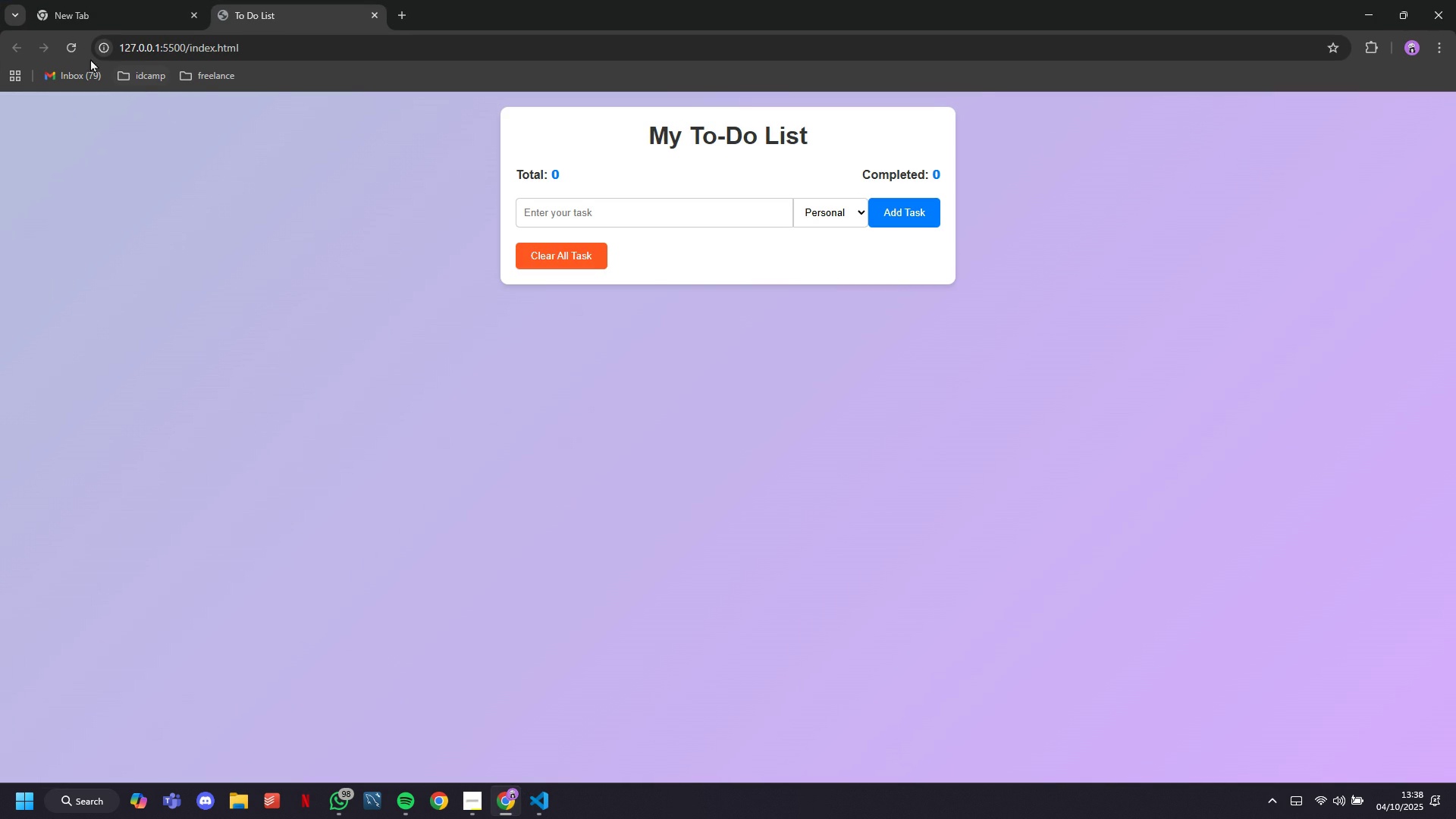 
left_click([80, 52])
 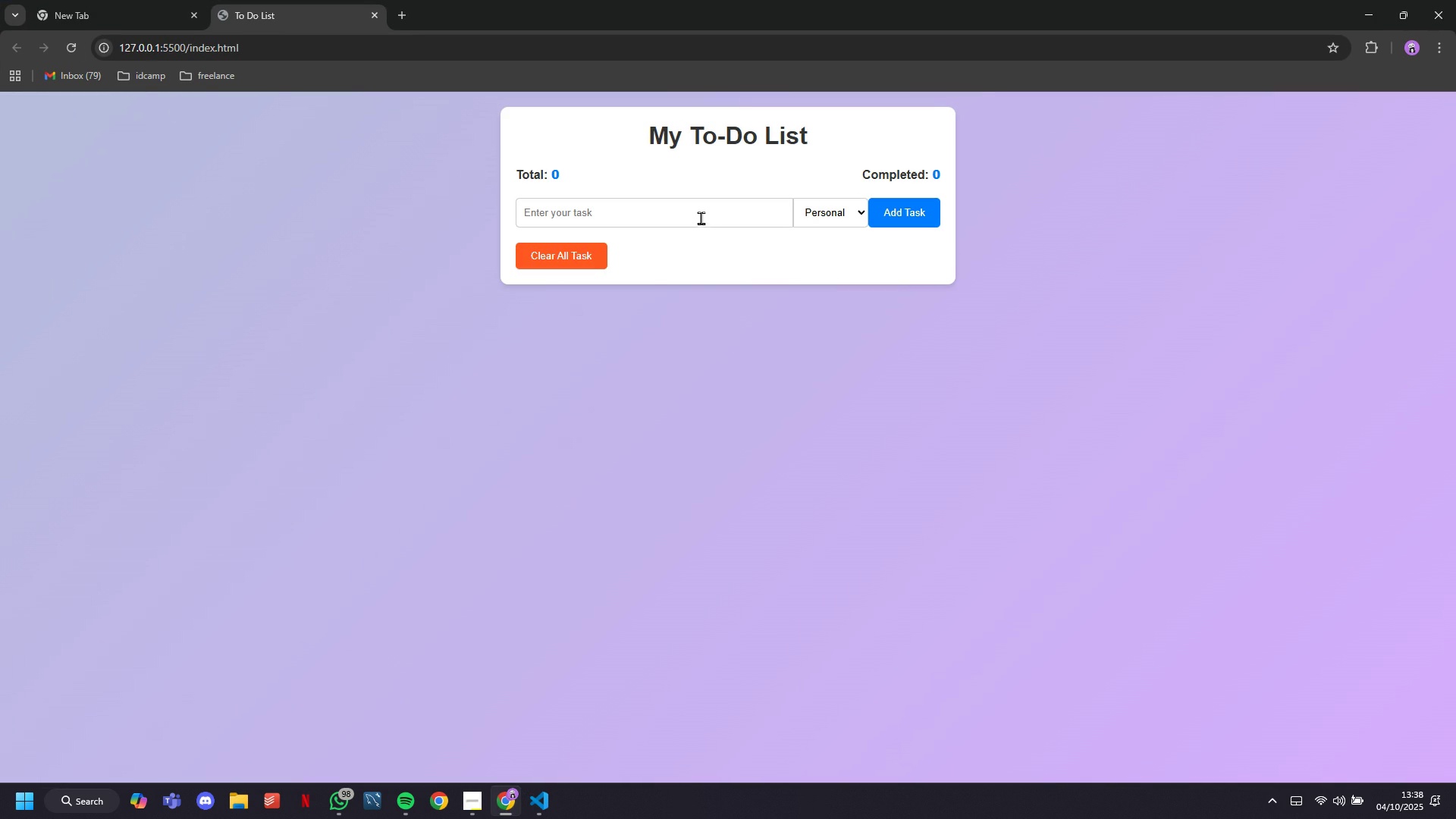 
left_click([703, 221])
 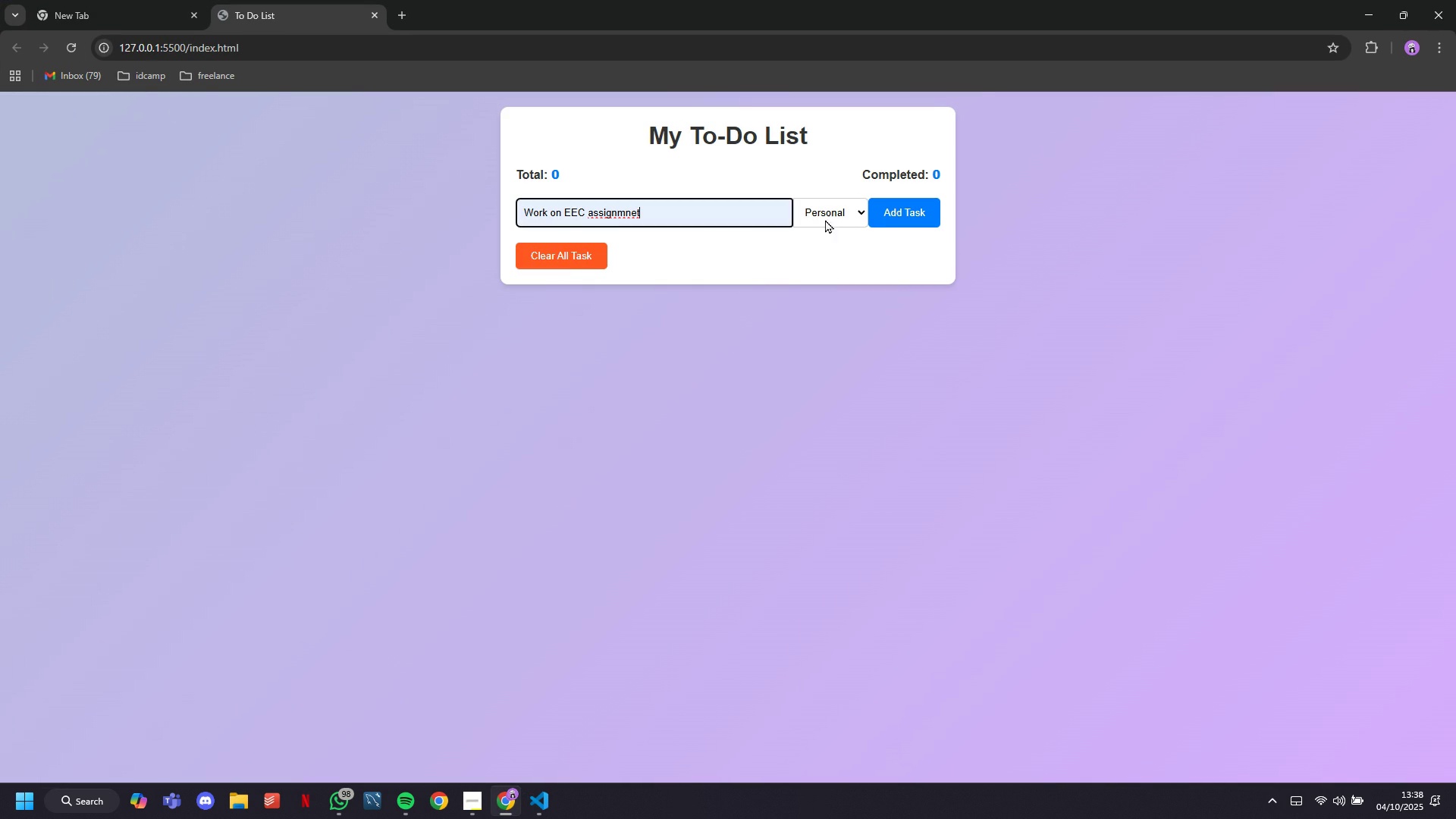 
double_click([843, 210])
 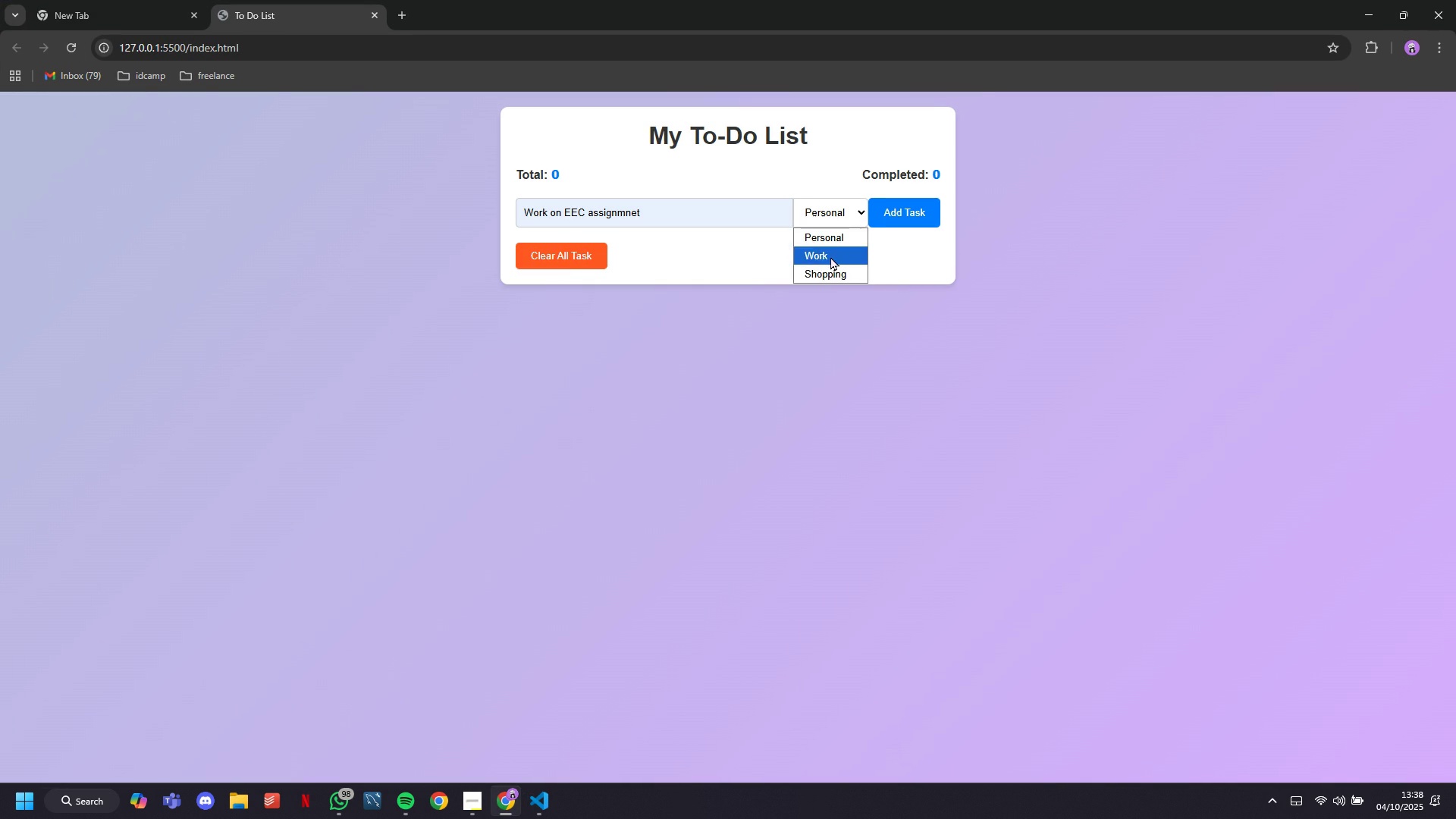 
left_click([830, 256])
 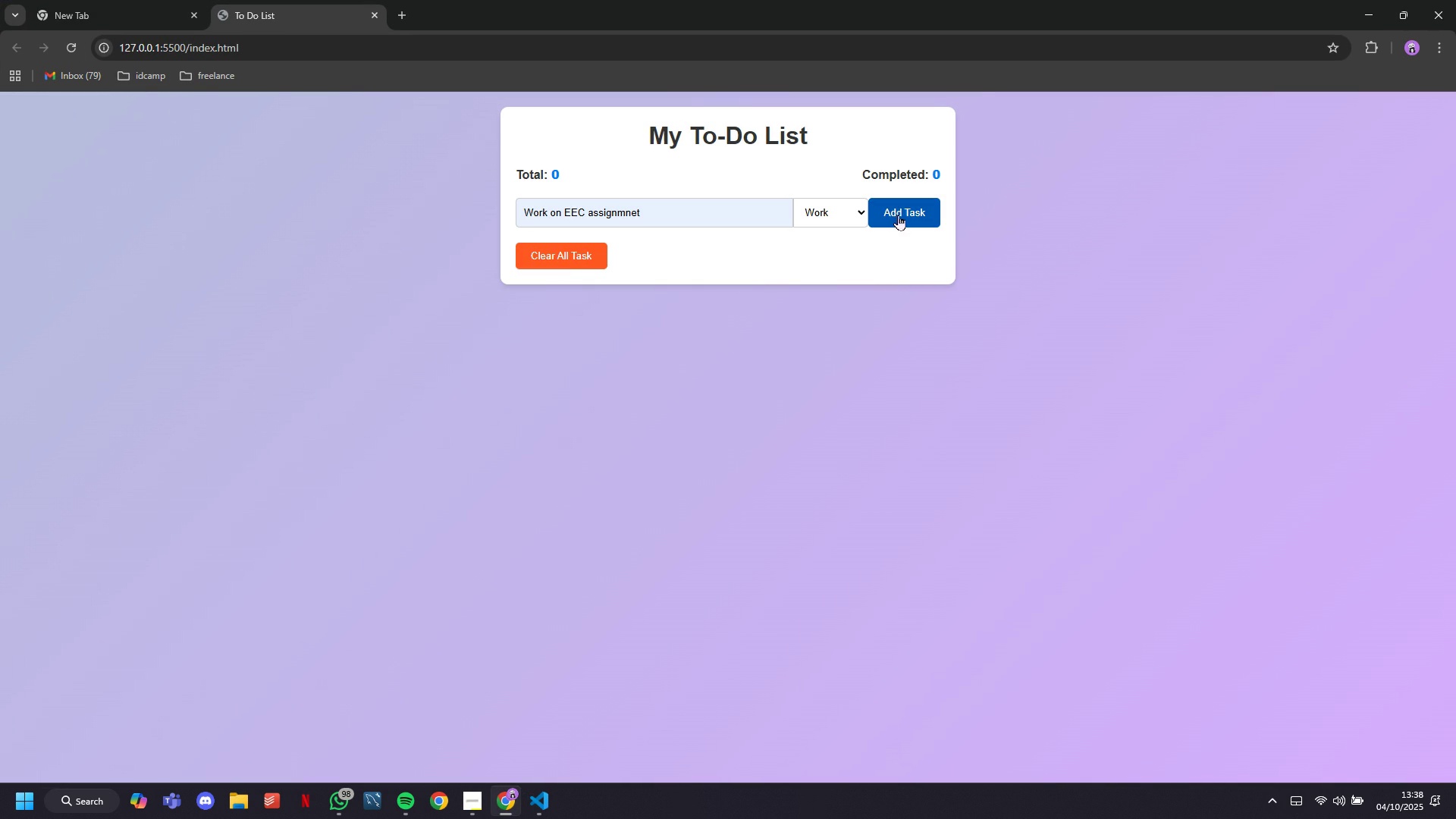 
double_click([898, 215])
 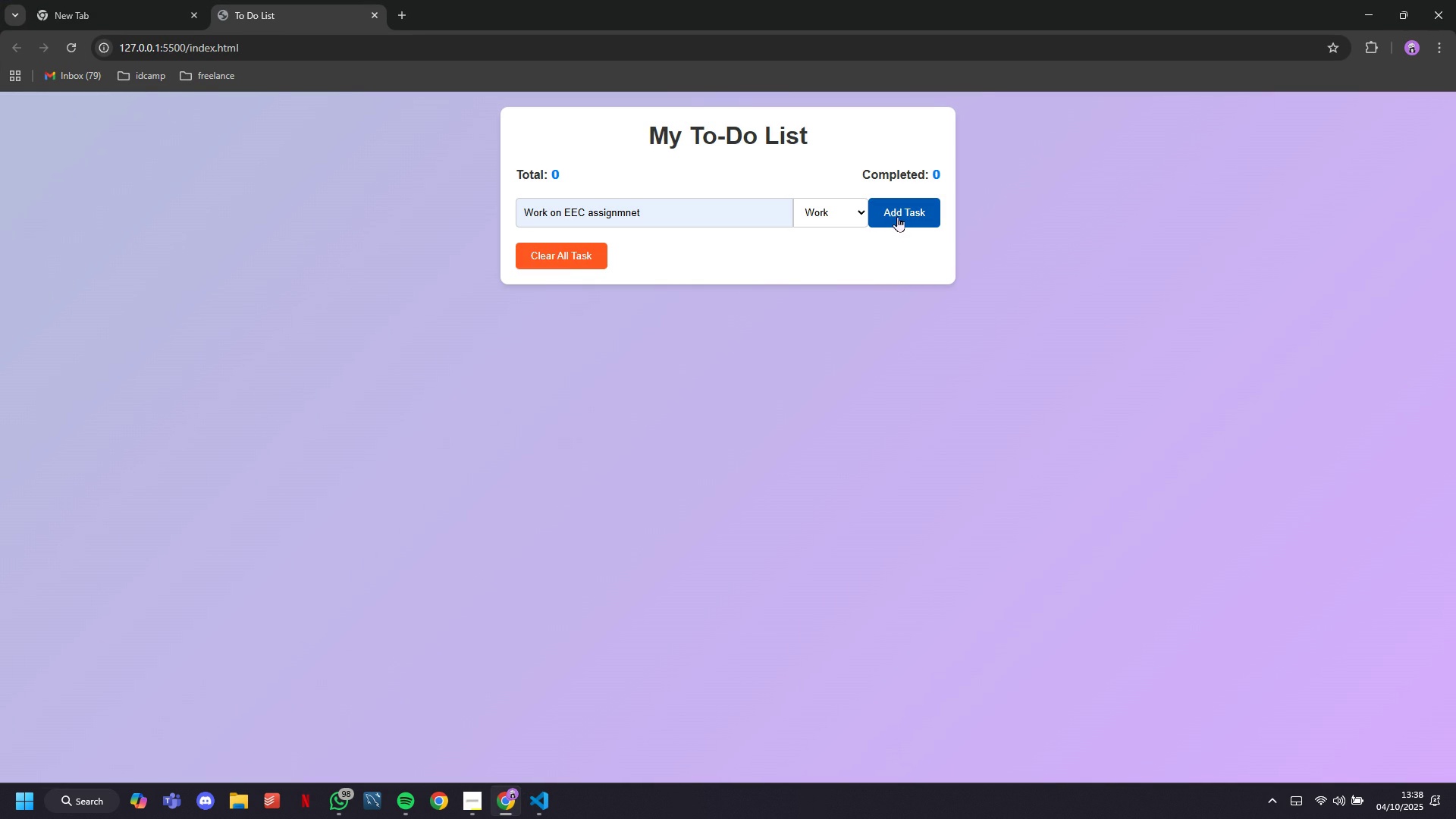 
triple_click([898, 215])
 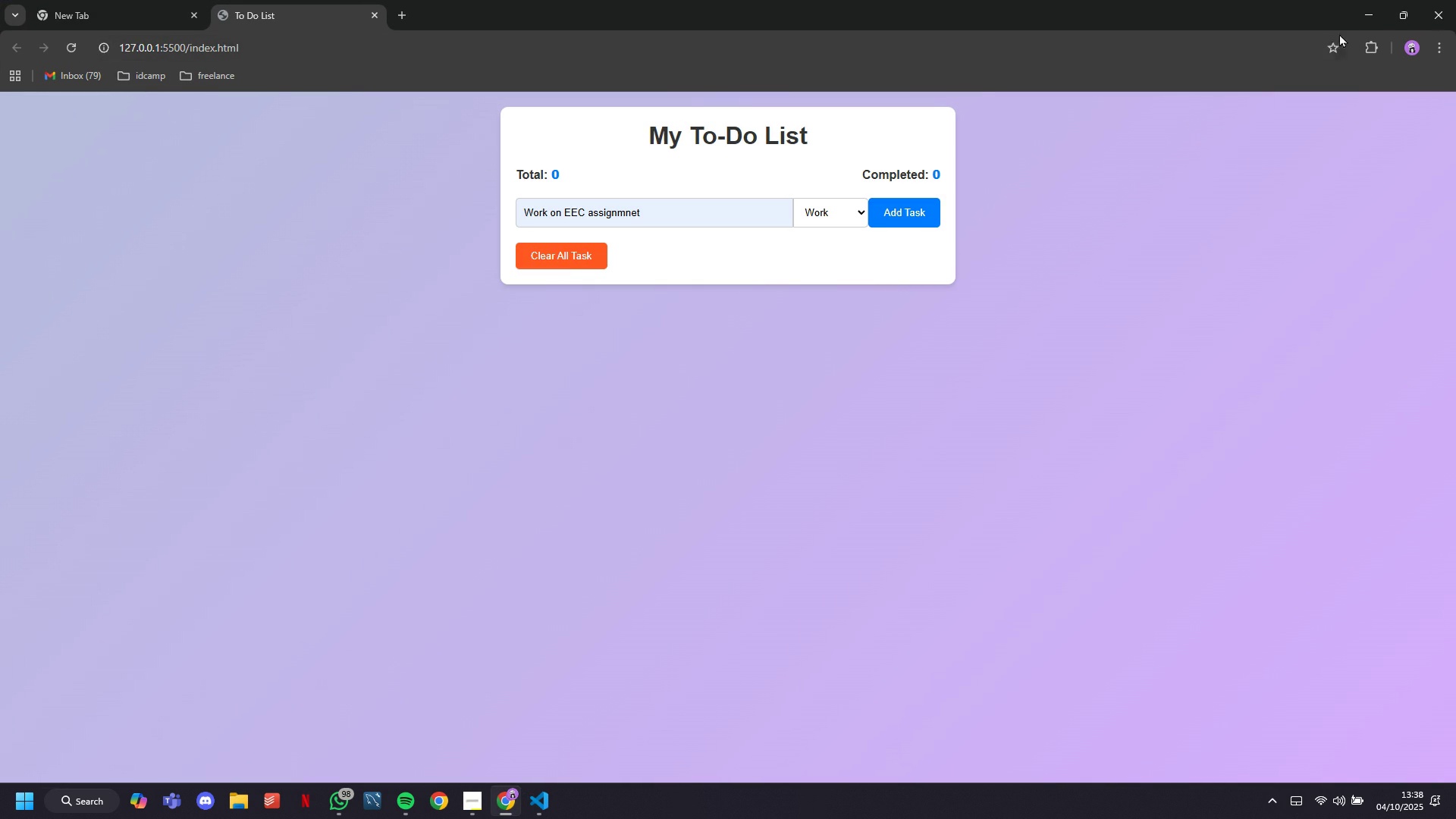 
left_click([1361, 11])
 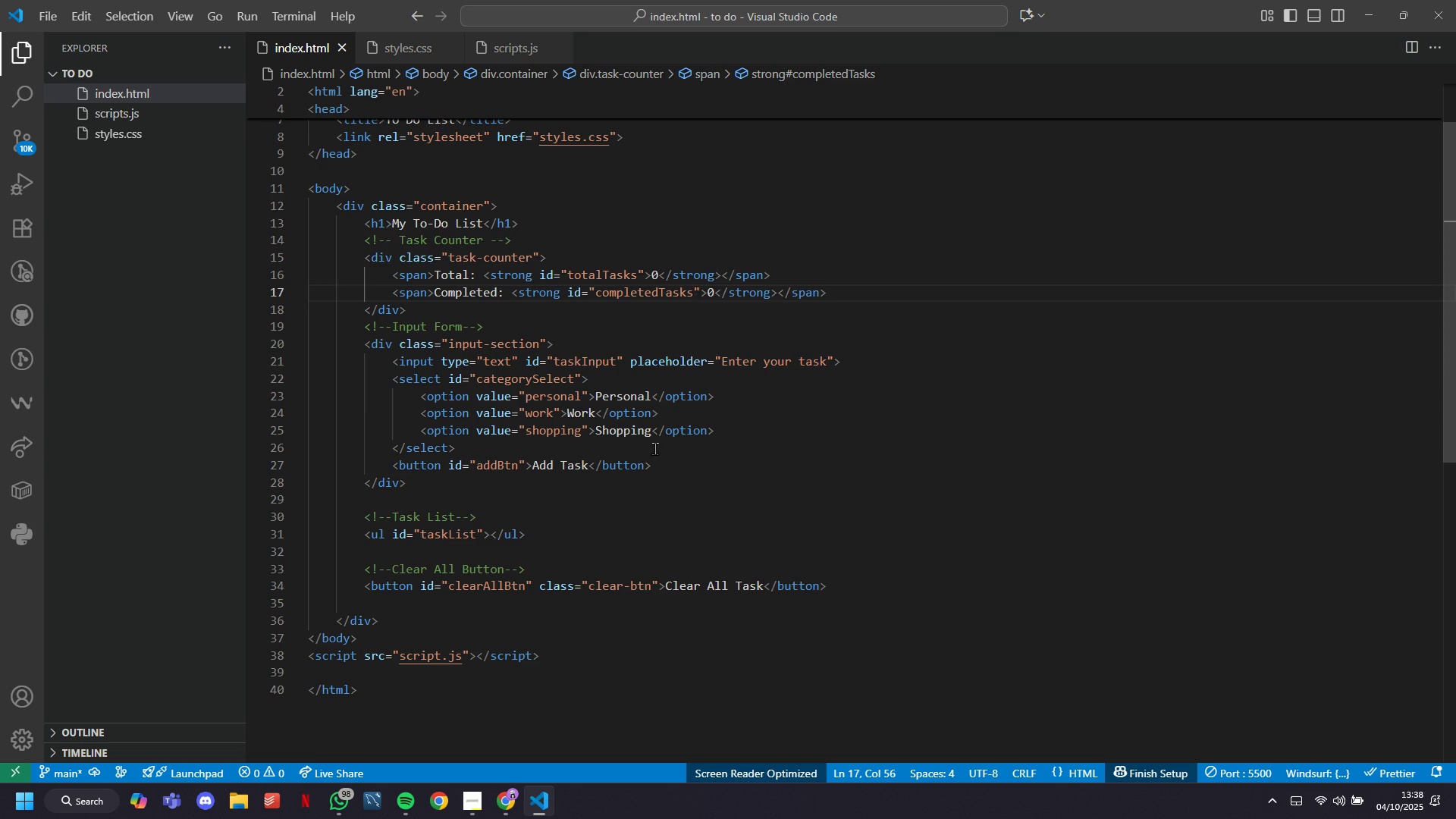 
scroll: coordinate [667, 459], scroll_direction: up, amount: 20.0
 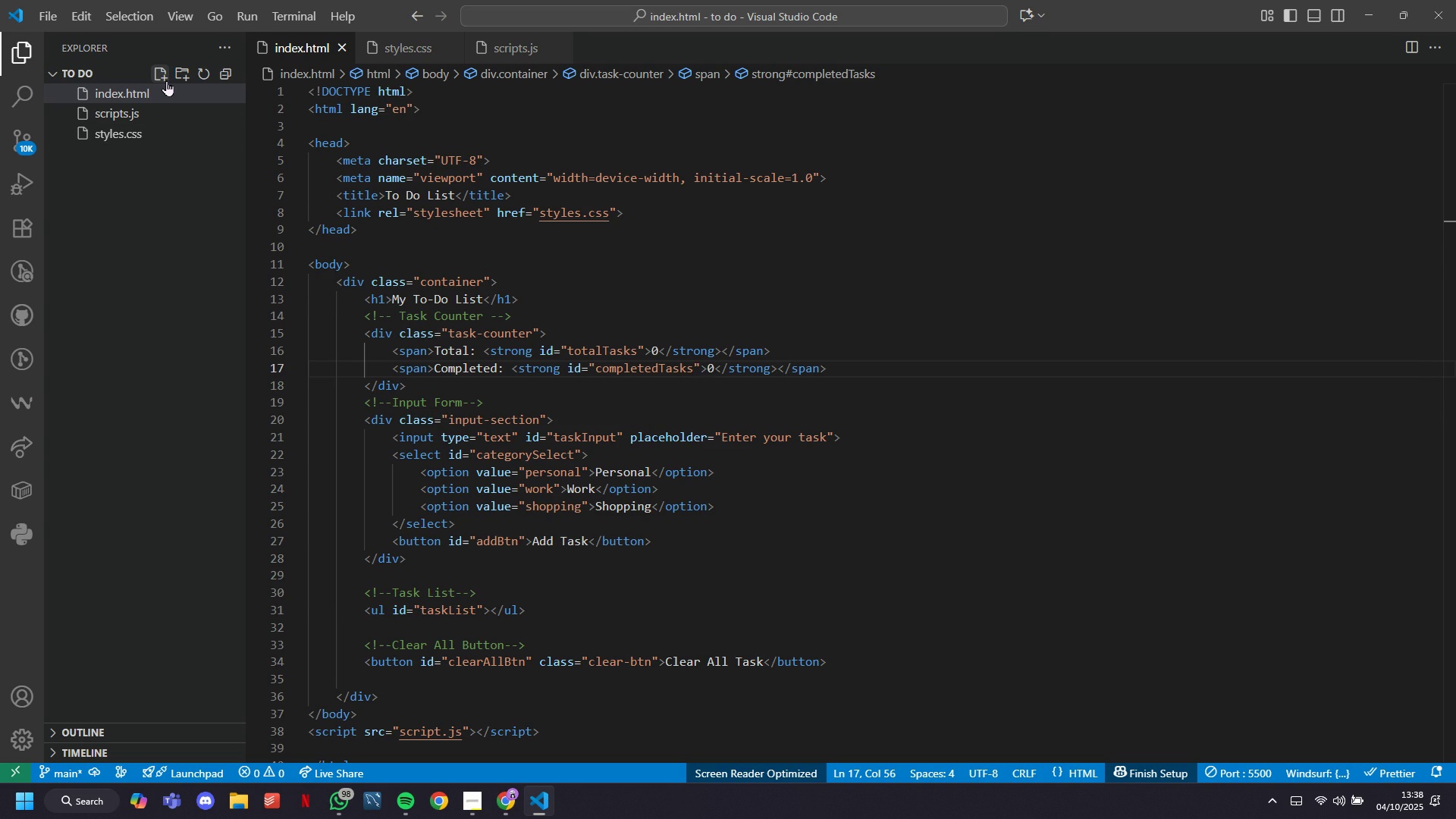 
left_click([165, 79])
 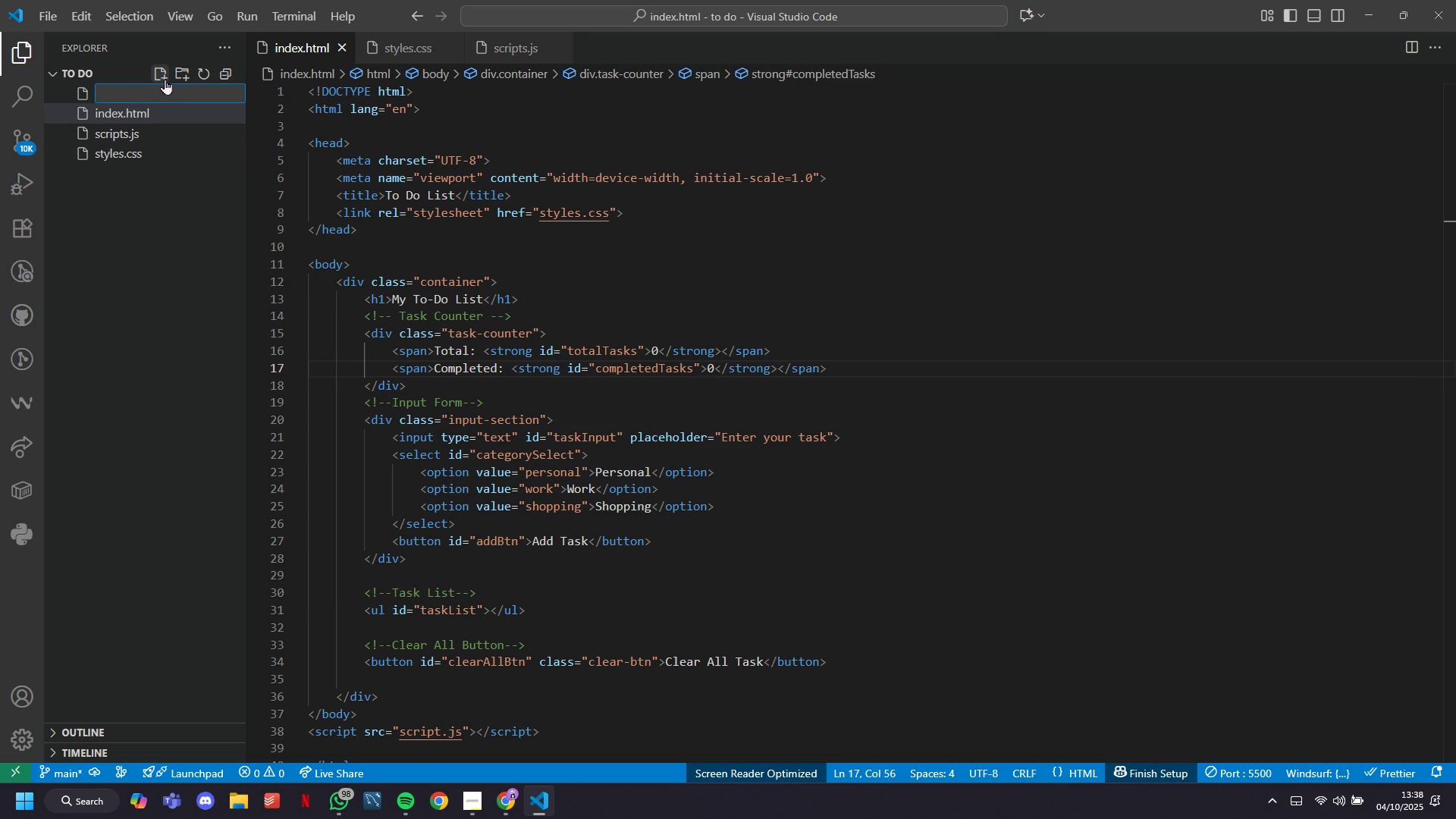 
type(README.md)
 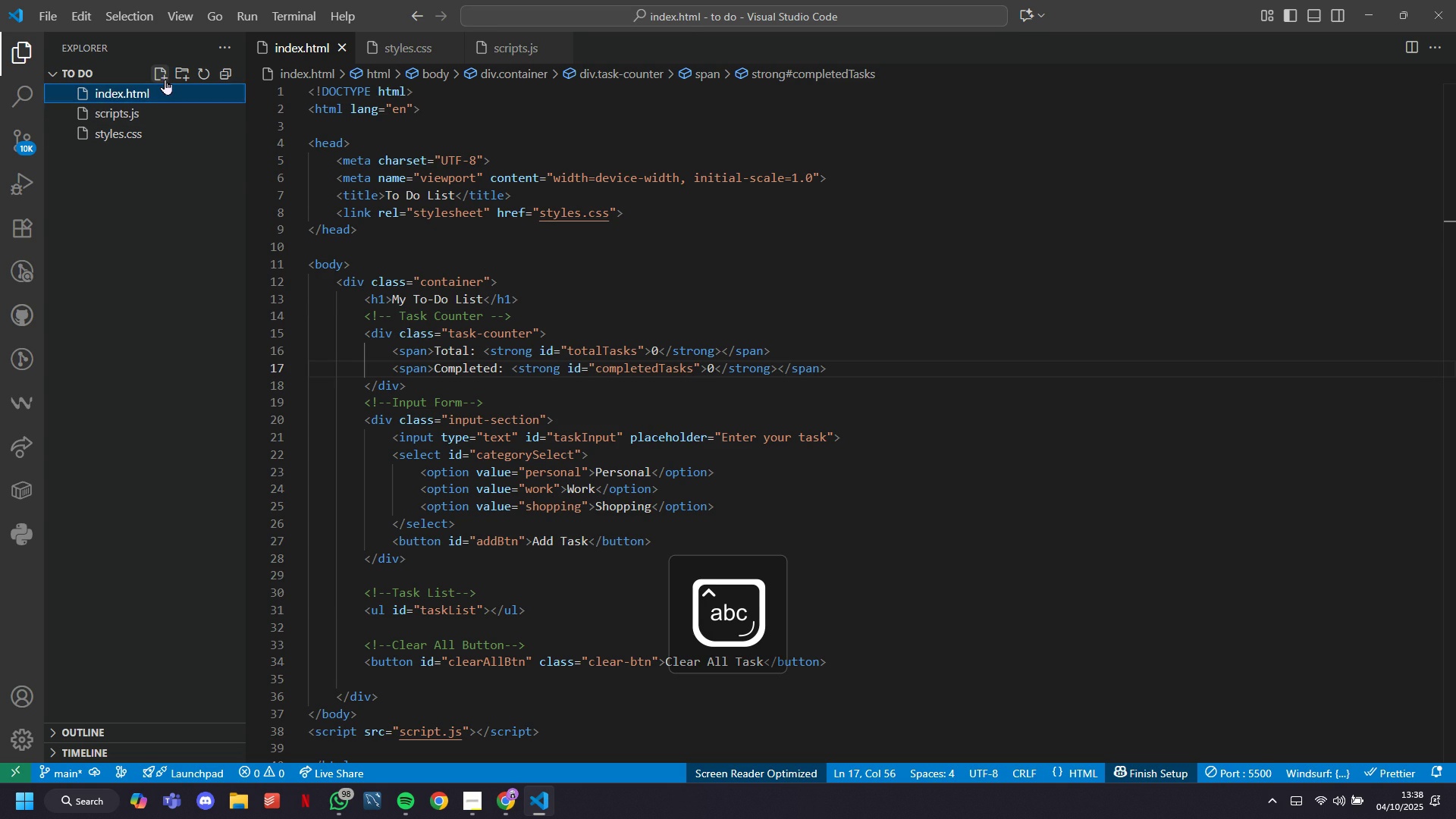 
key(Enter)